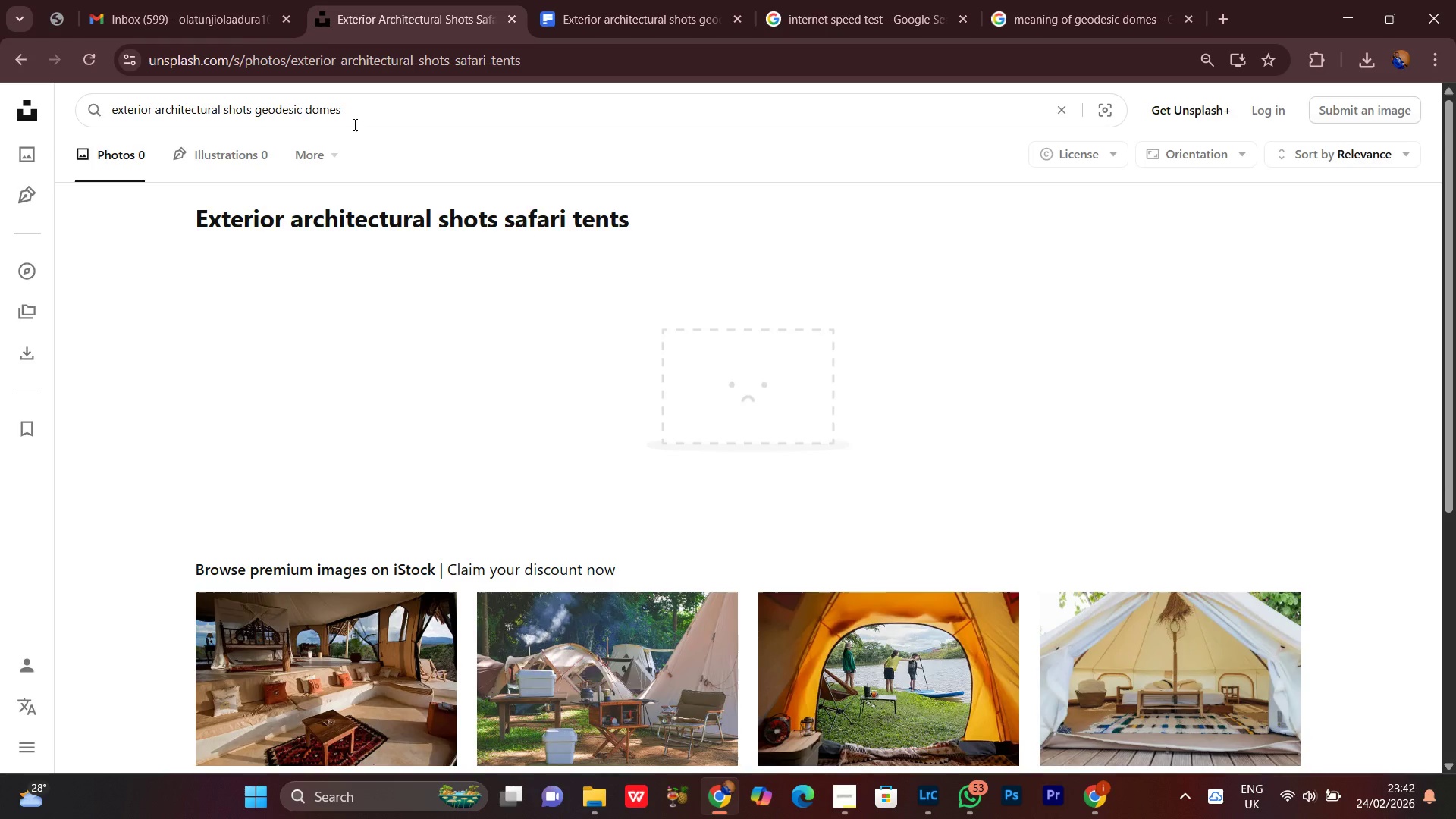 
key(Enter)
 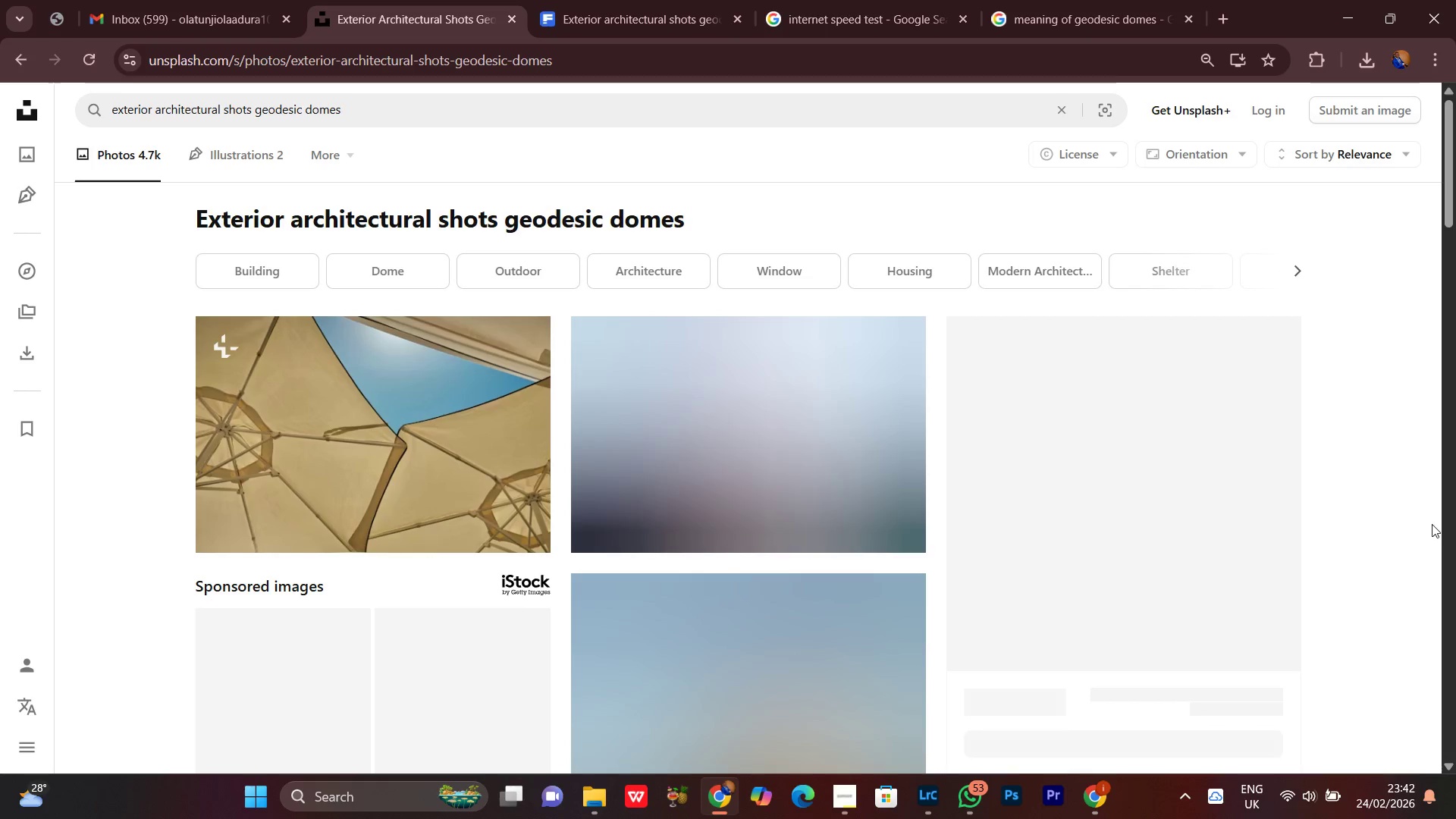 
scroll: coordinate [1424, 526], scroll_direction: down, amount: 16.0
 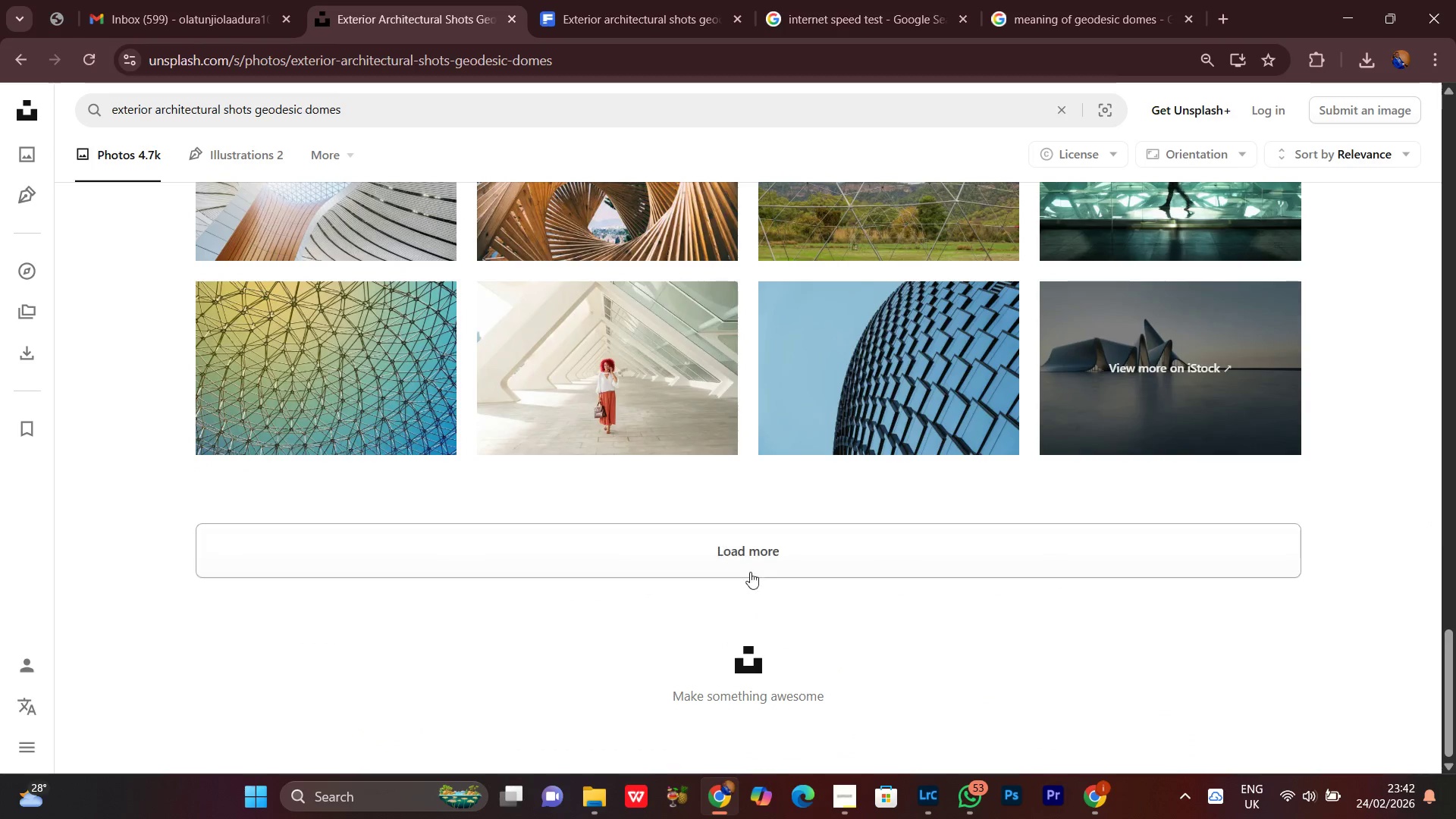 
left_click([743, 559])
 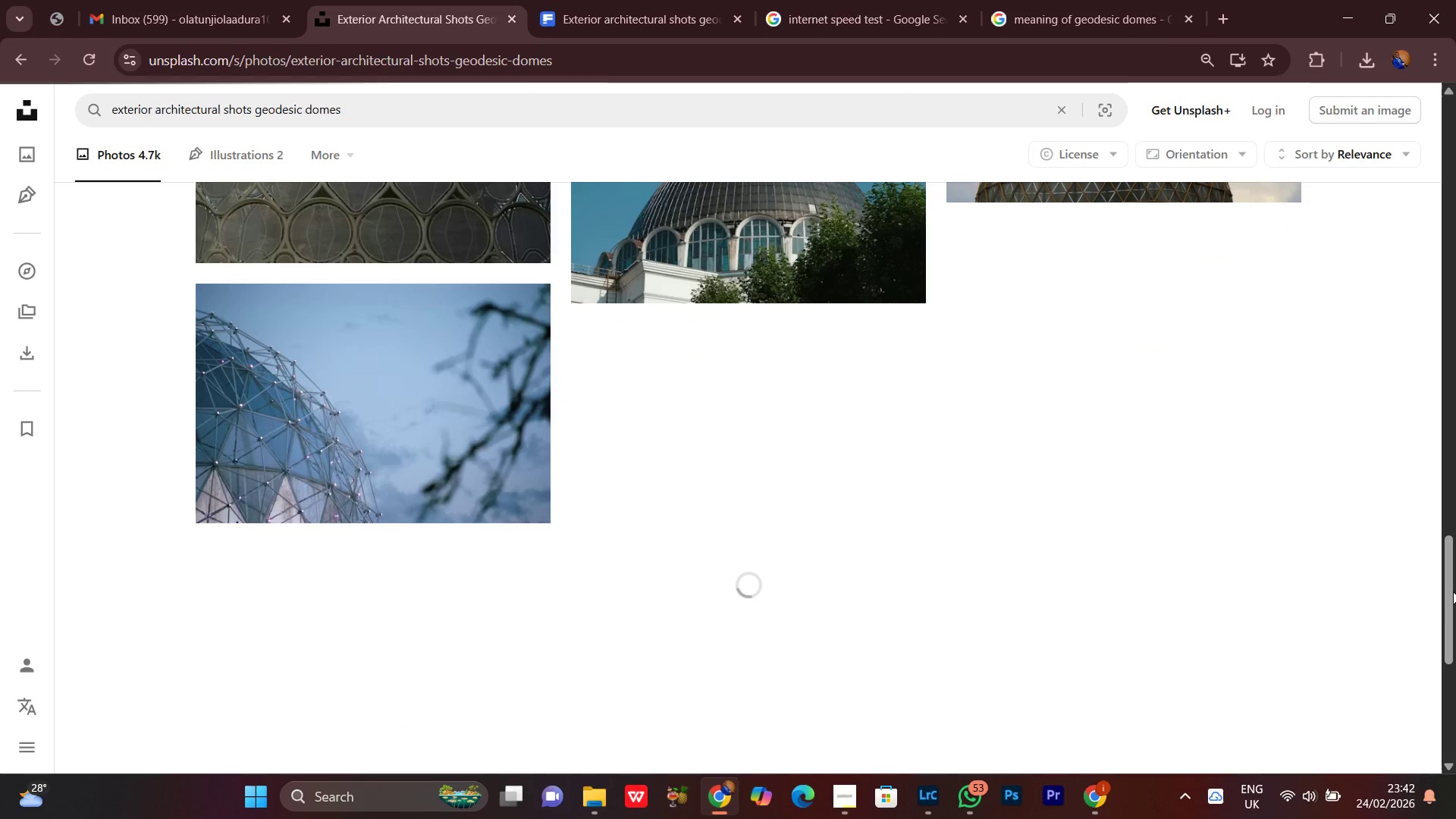 
scroll: coordinate [1453, 587], scroll_direction: up, amount: 4.0
 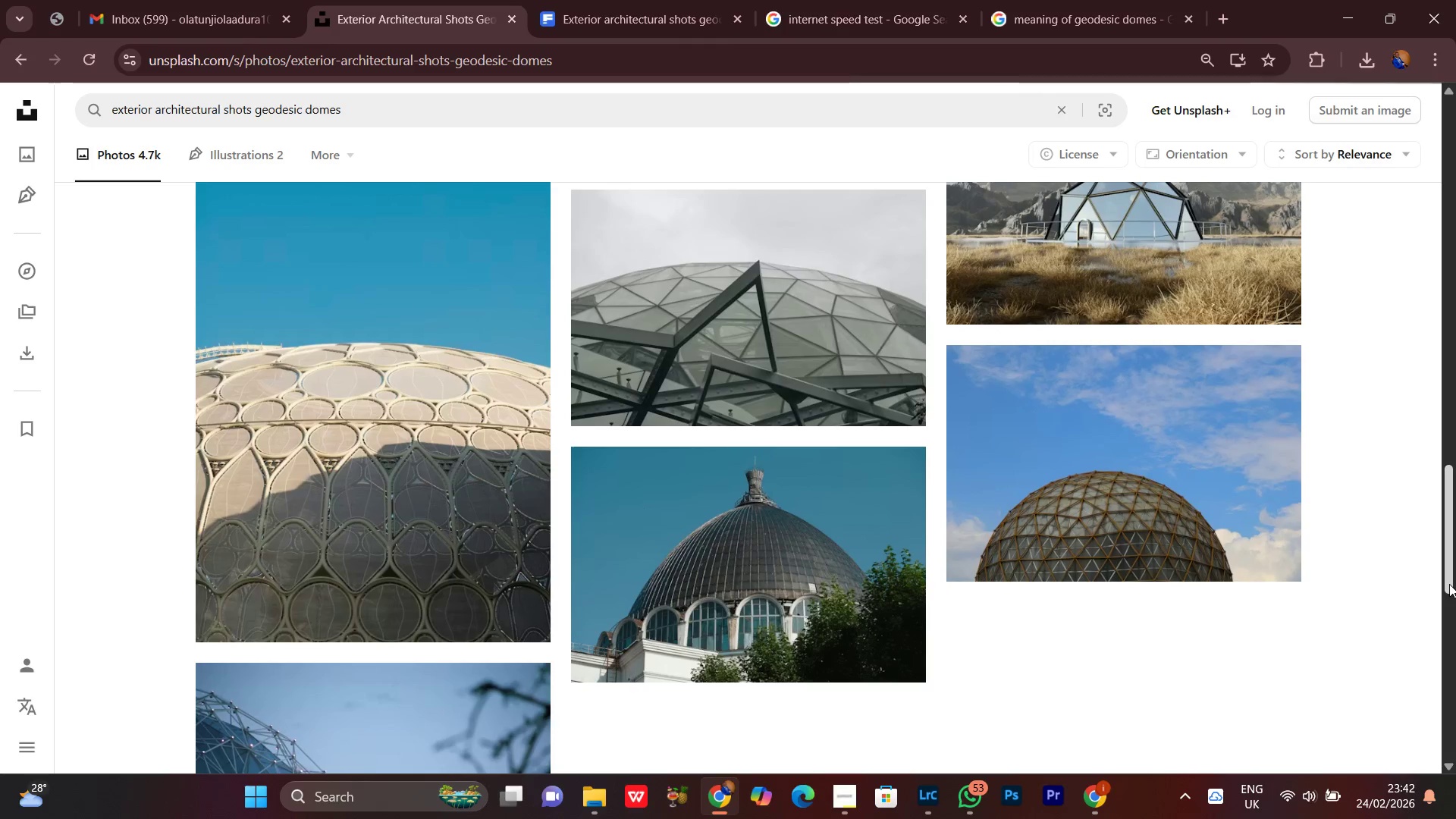 
scroll: coordinate [1449, 584], scroll_direction: down, amount: 4.0
 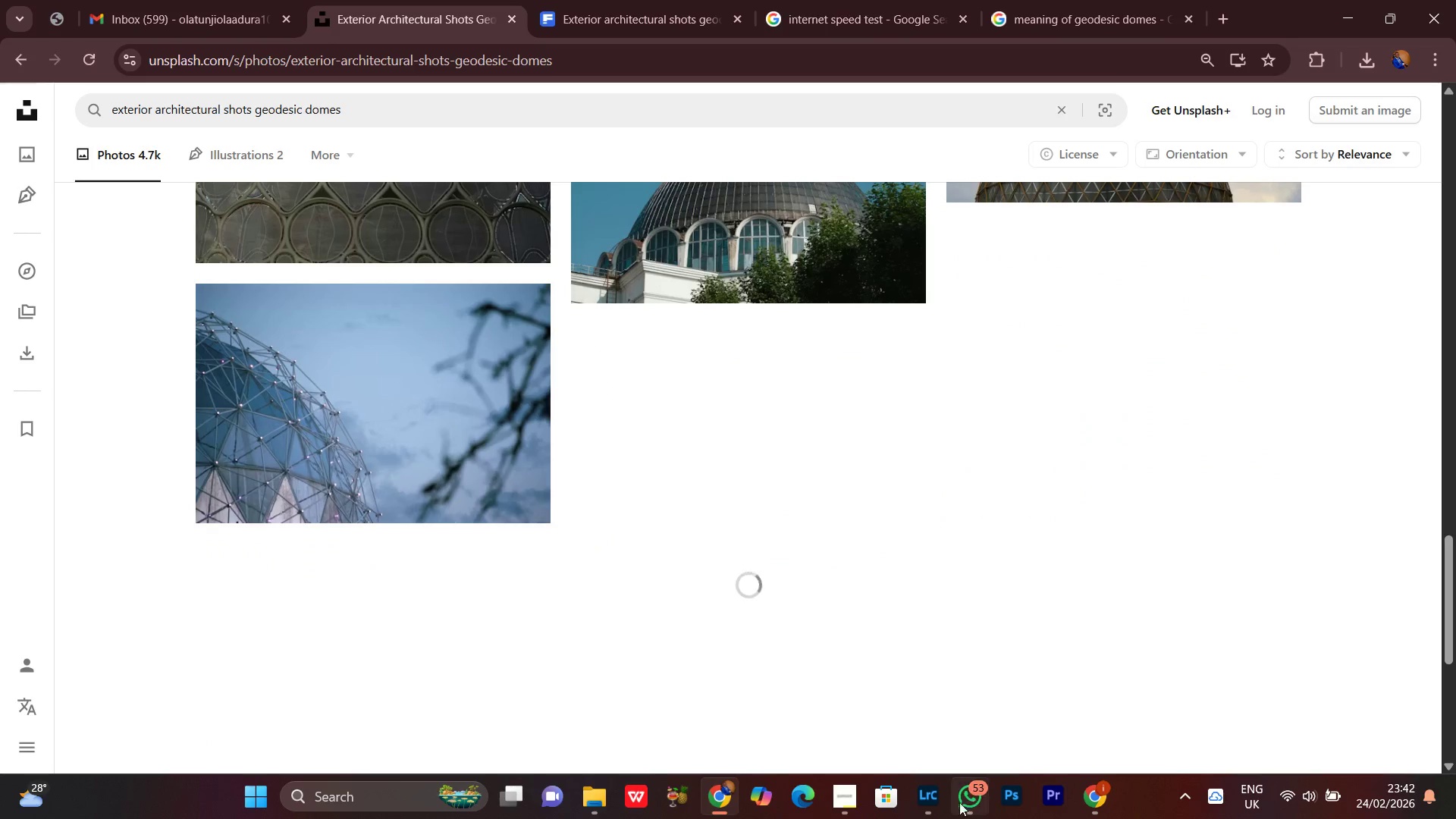 
left_click([842, 802])